 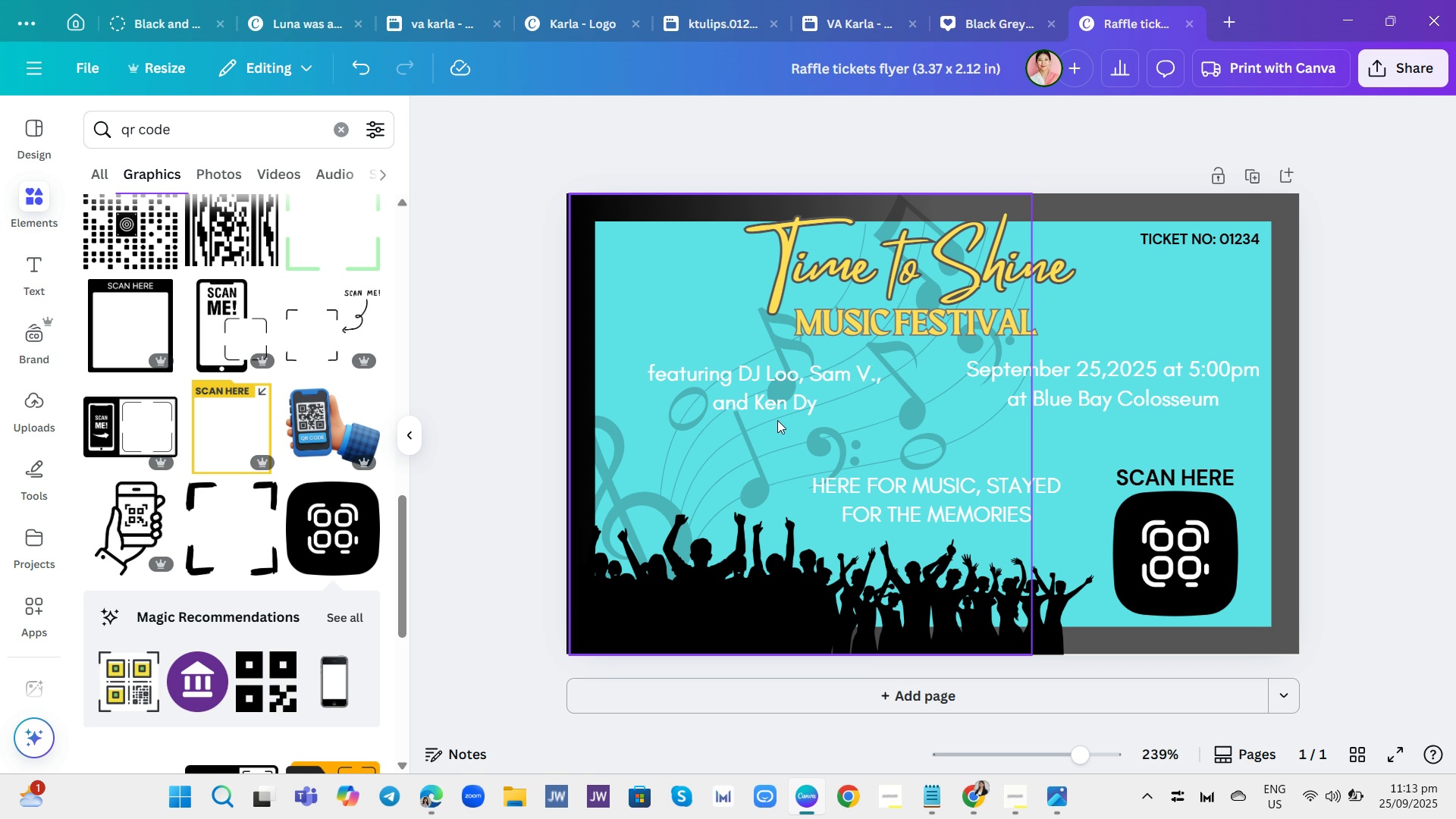 
left_click([22, 210])
 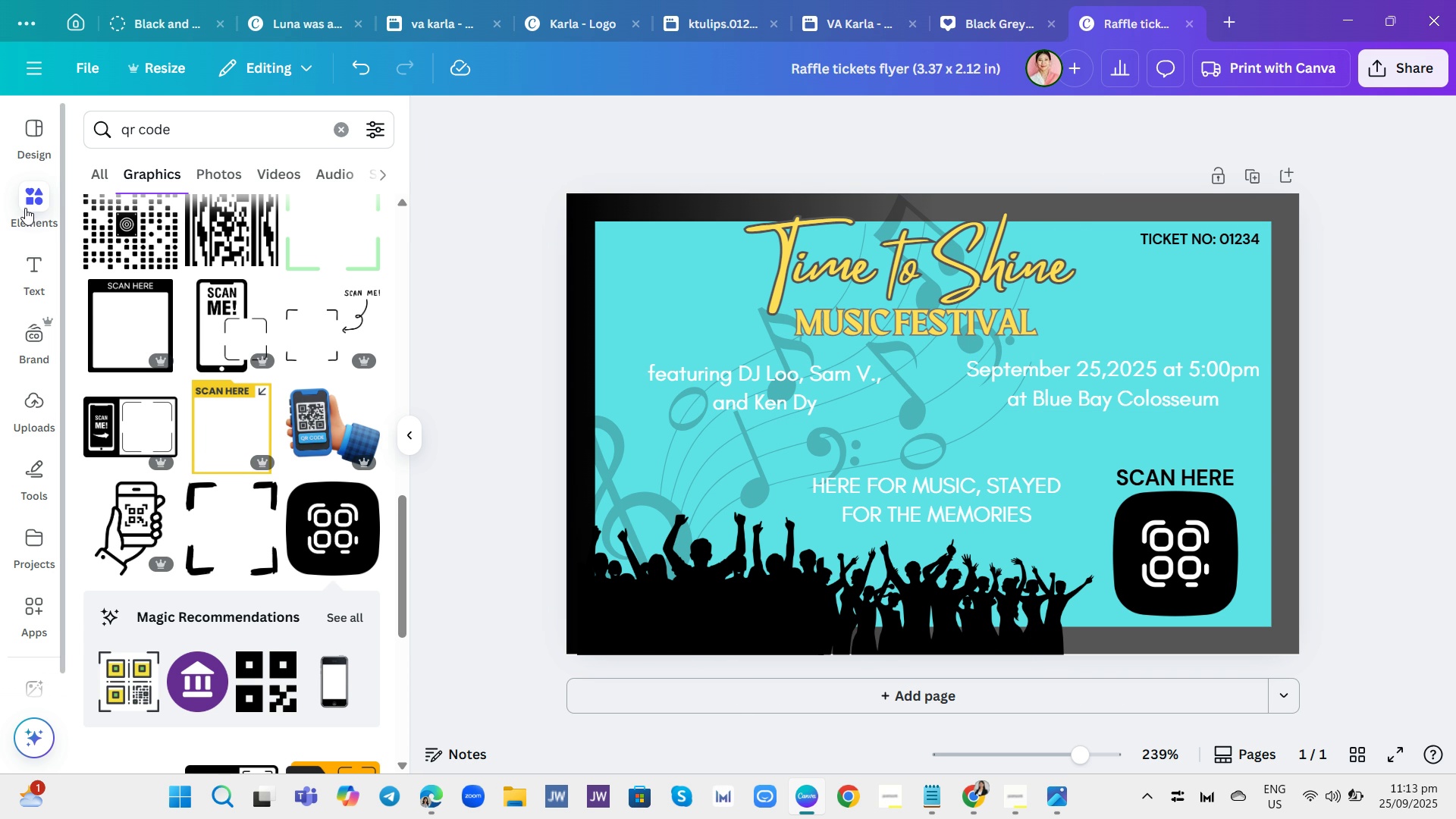 
left_click([25, 208])
 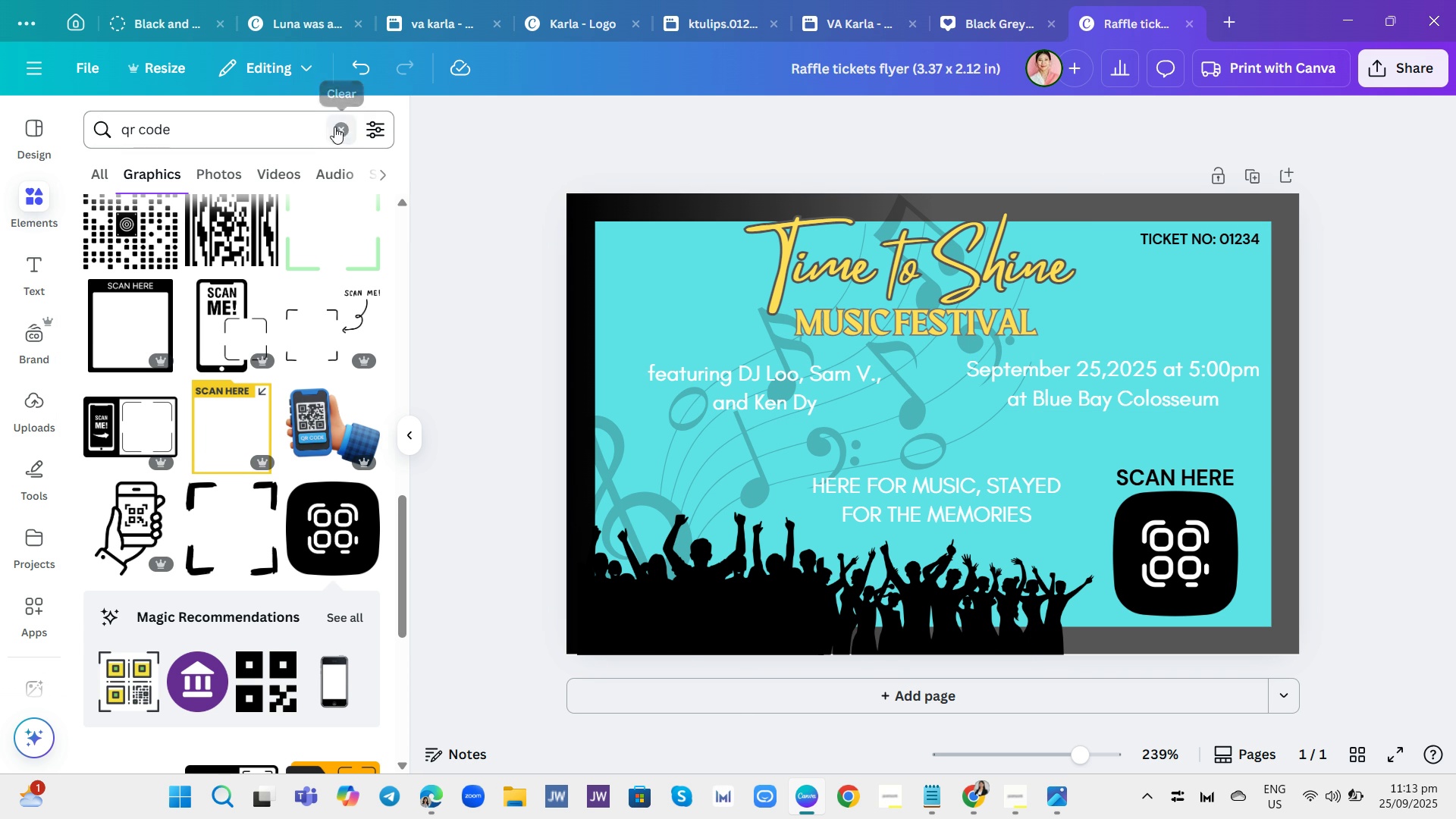 
left_click([331, 127])
 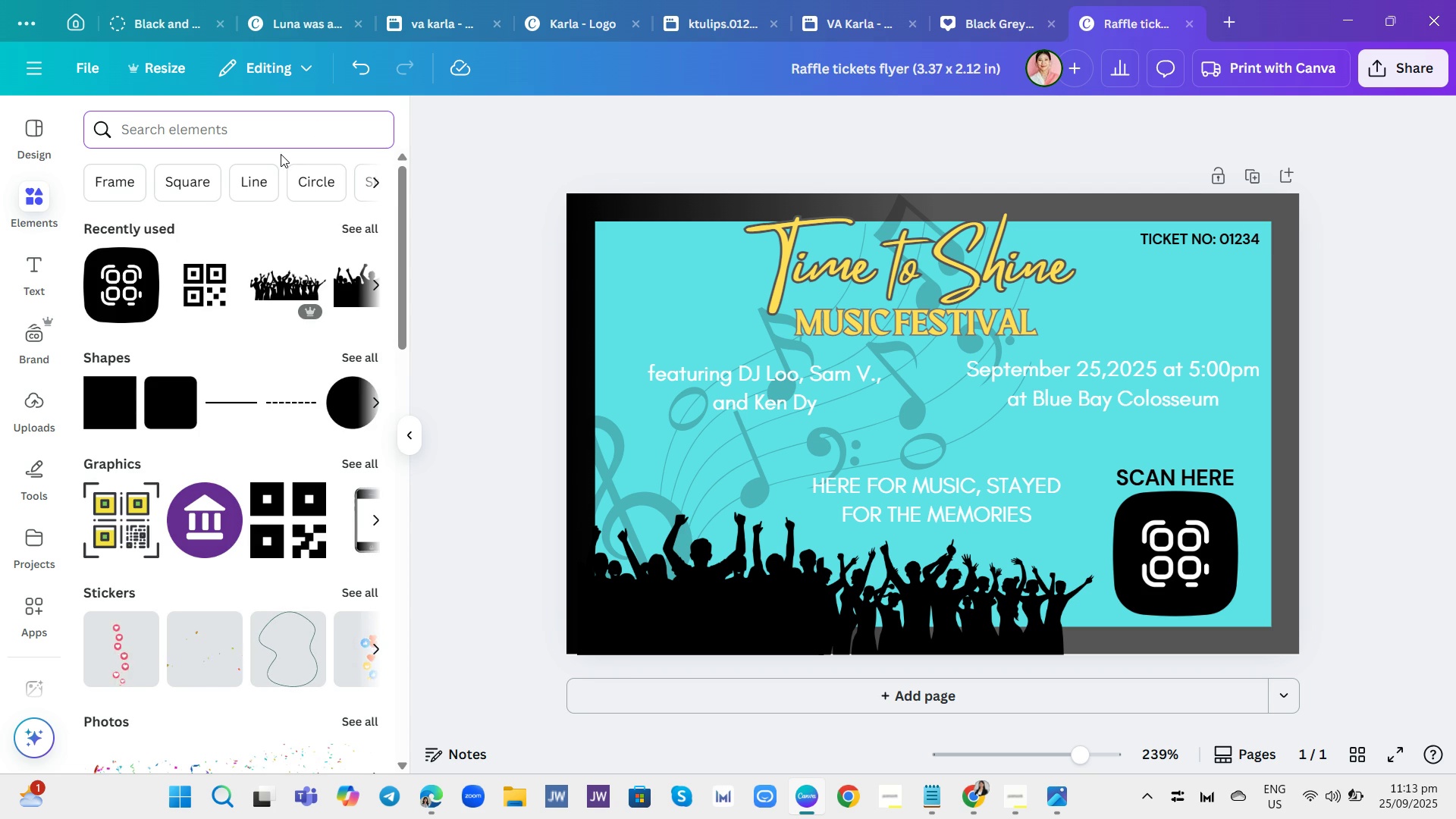 
left_click([270, 139])
 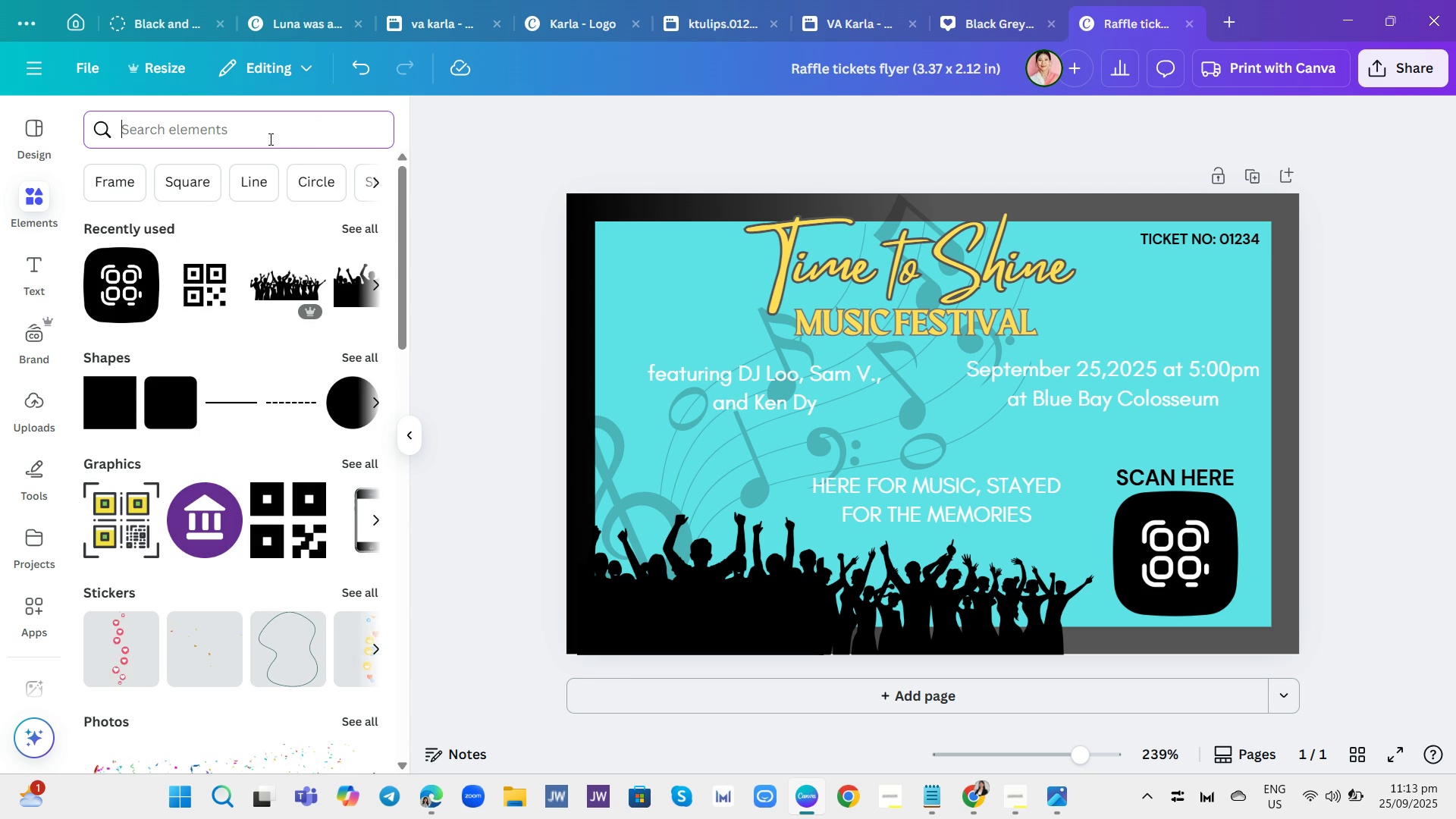 
type(music)
 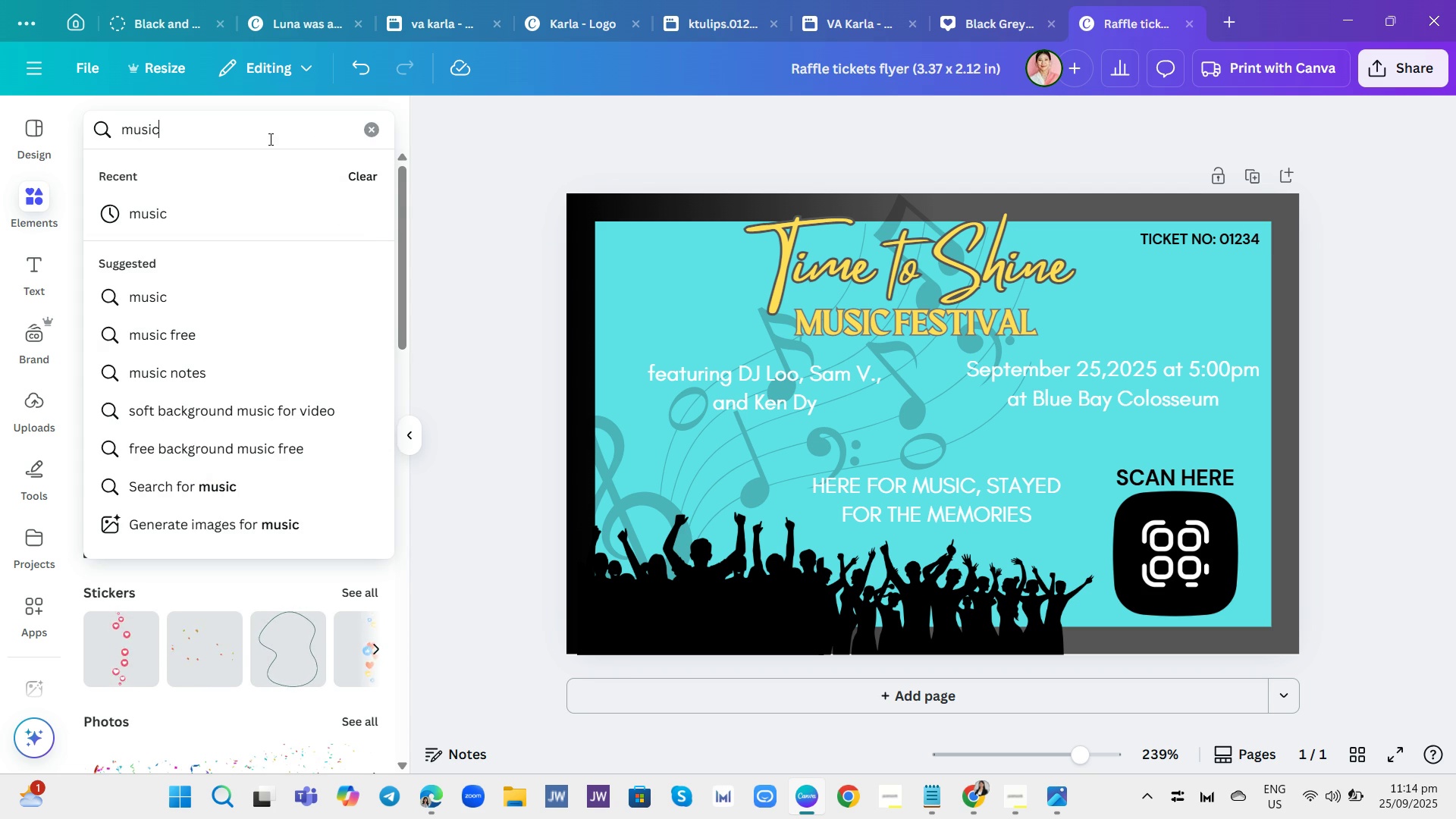 
key(Enter)
 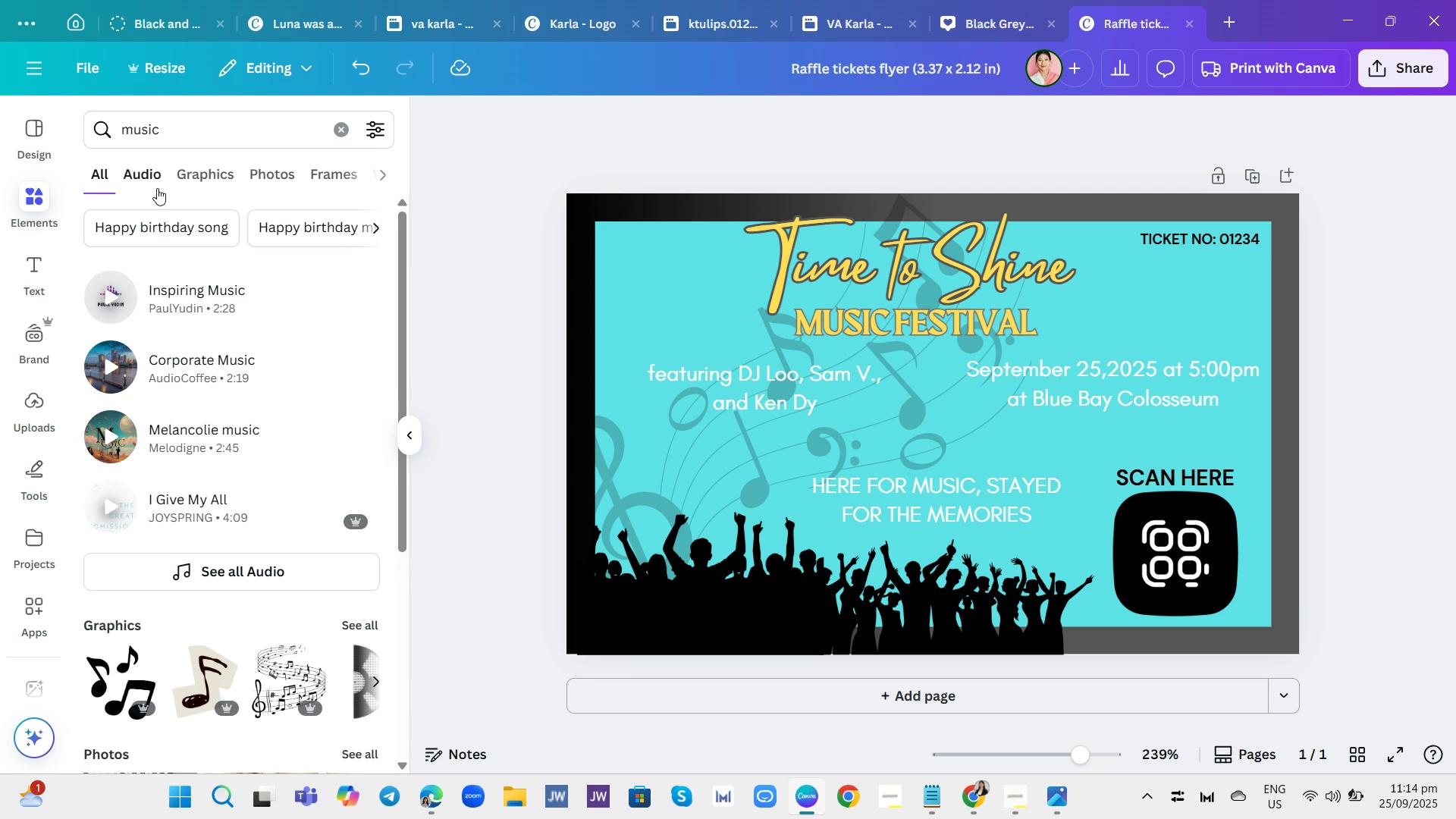 
left_click([197, 169])
 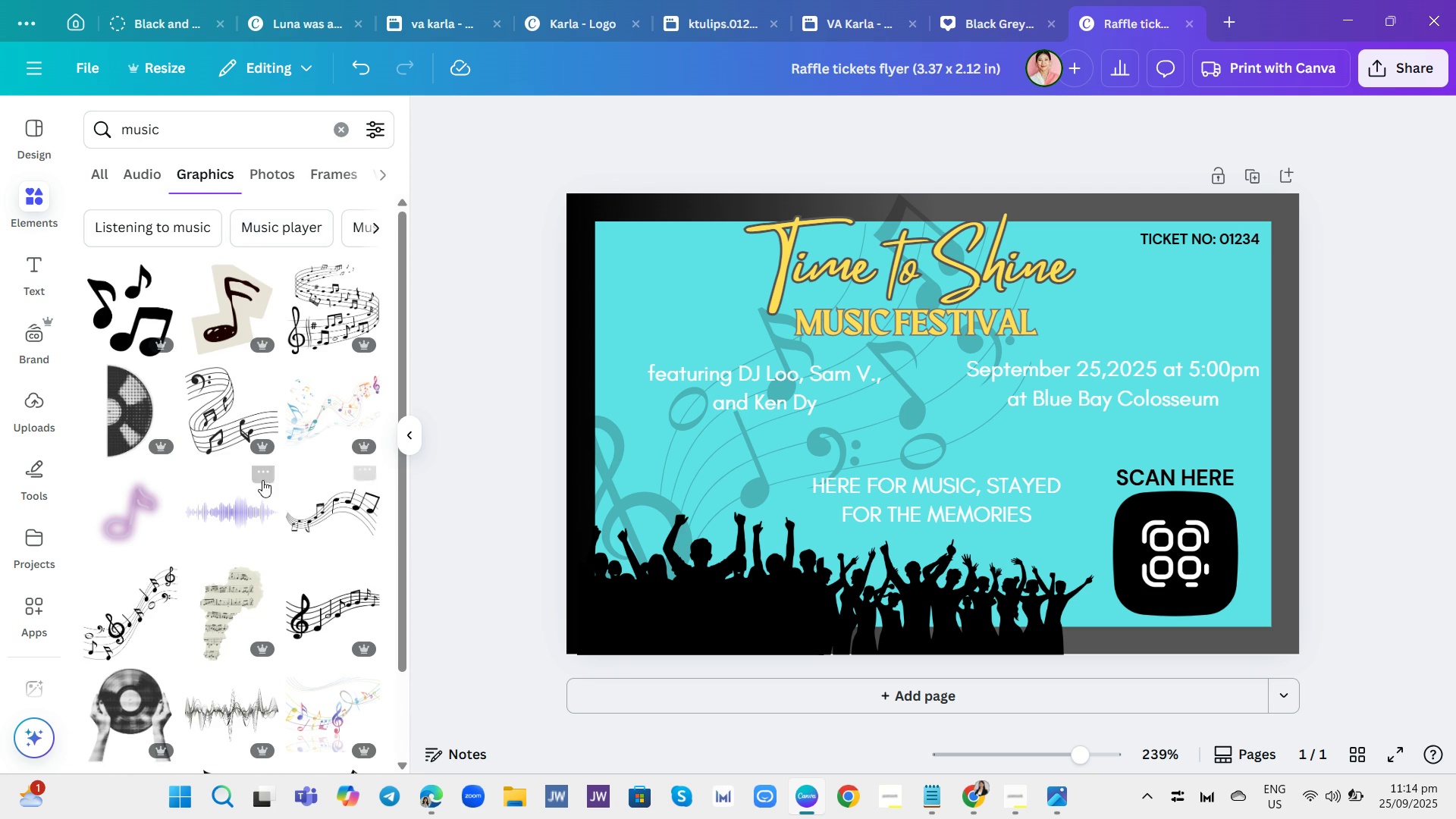 
scroll: coordinate [268, 478], scroll_direction: down, amount: 10.0
 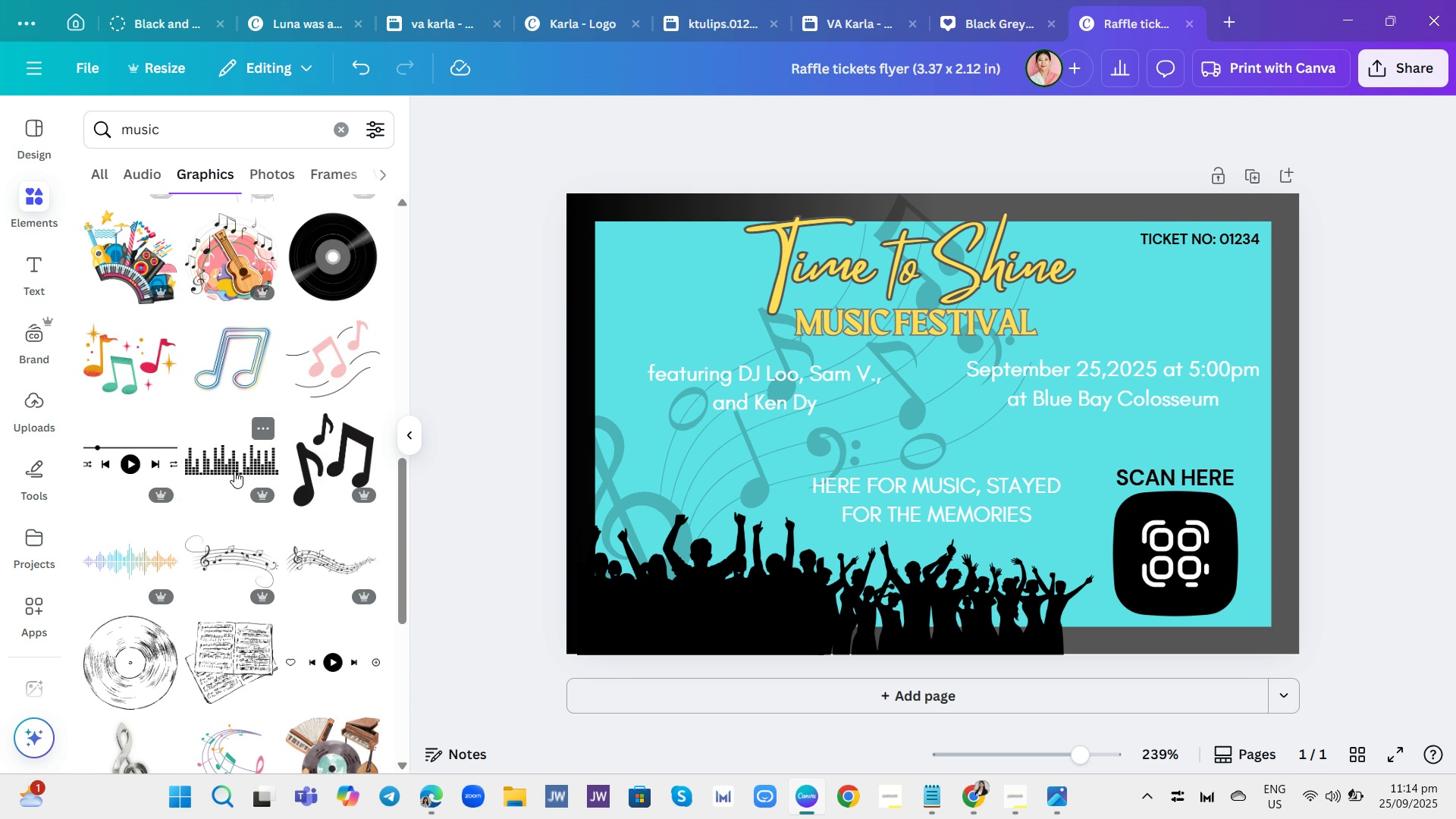 
wait(7.5)
 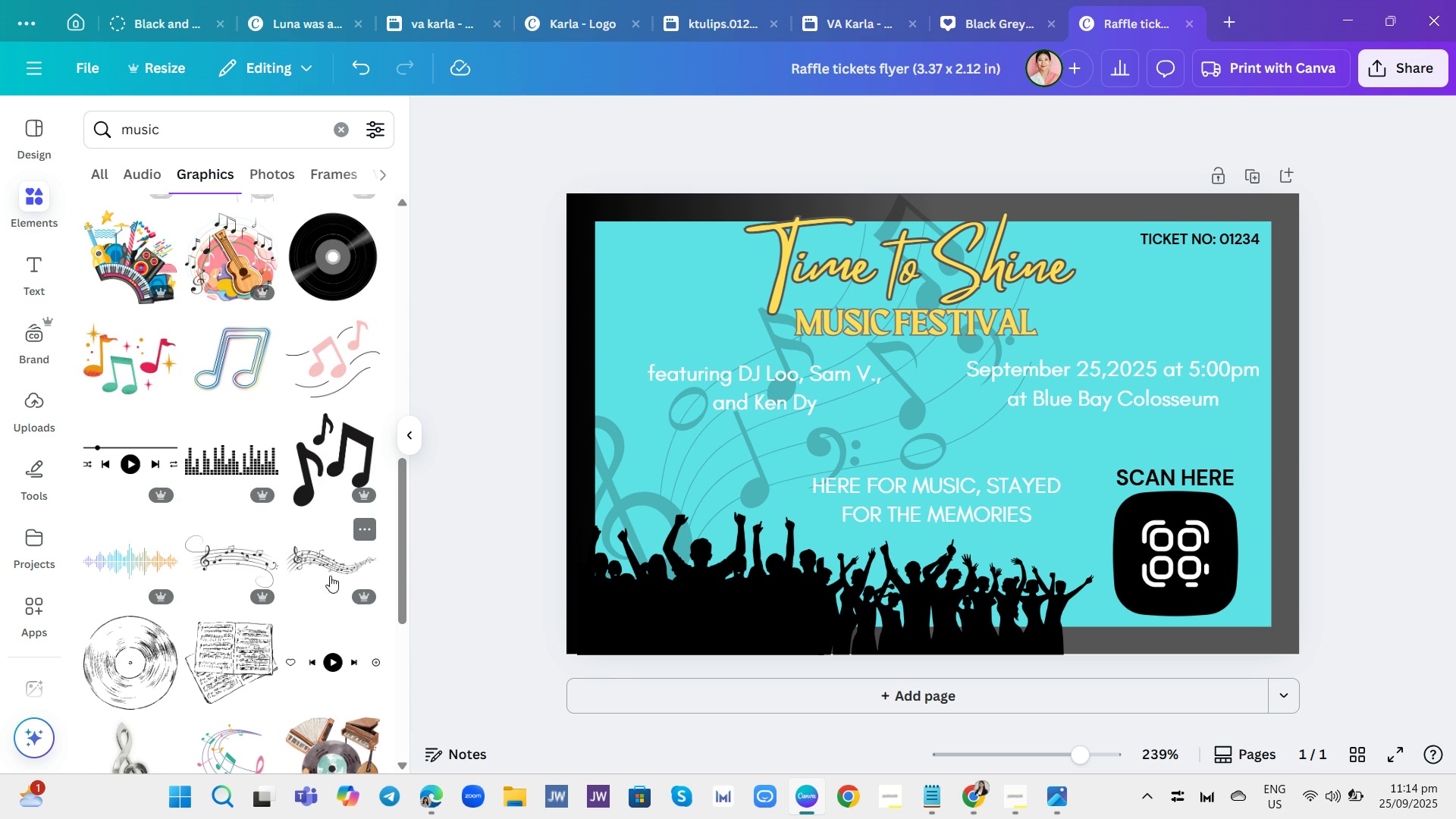 
scroll: coordinate [240, 475], scroll_direction: down, amount: 2.0
 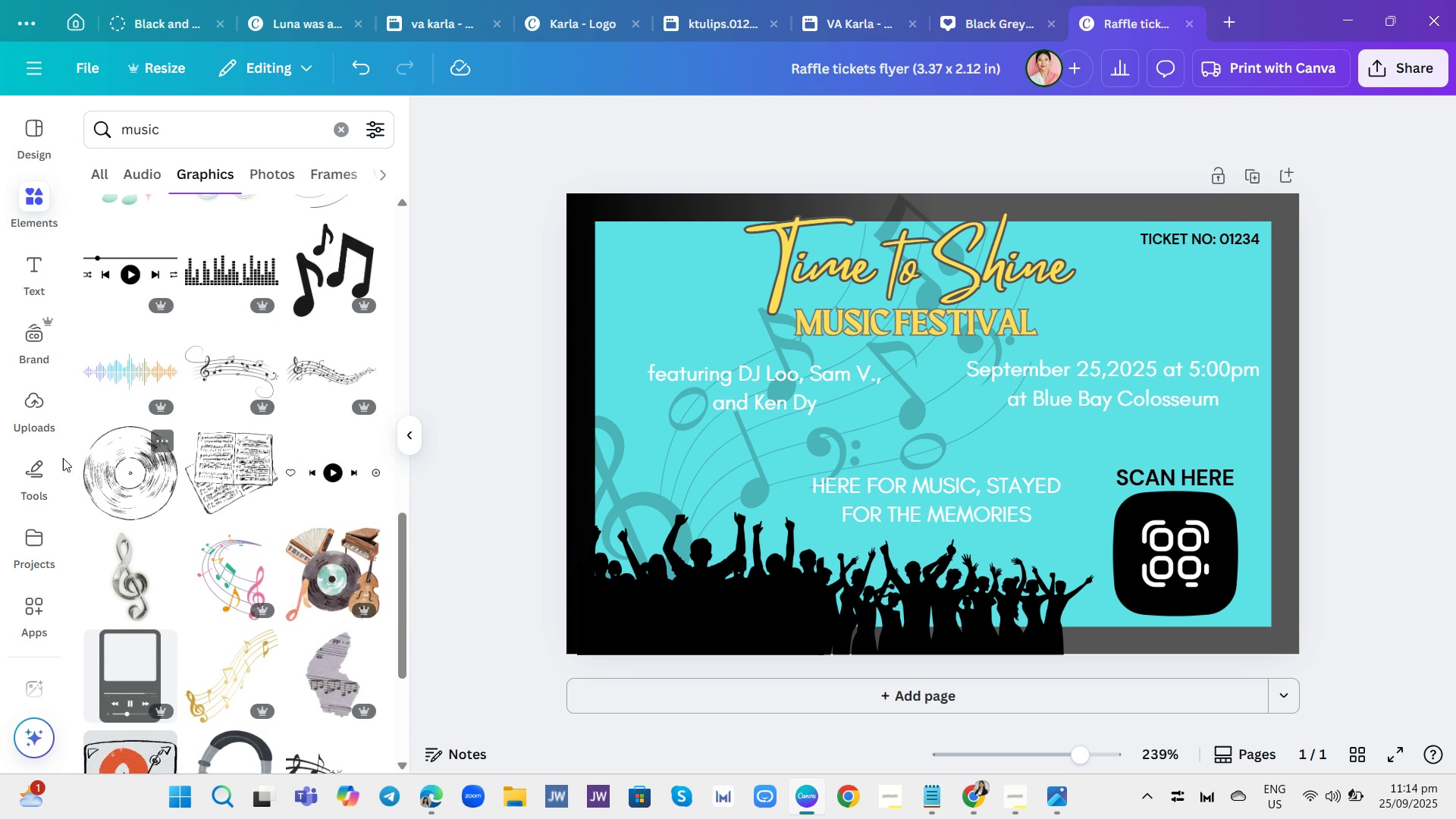 
left_click([142, 467])